 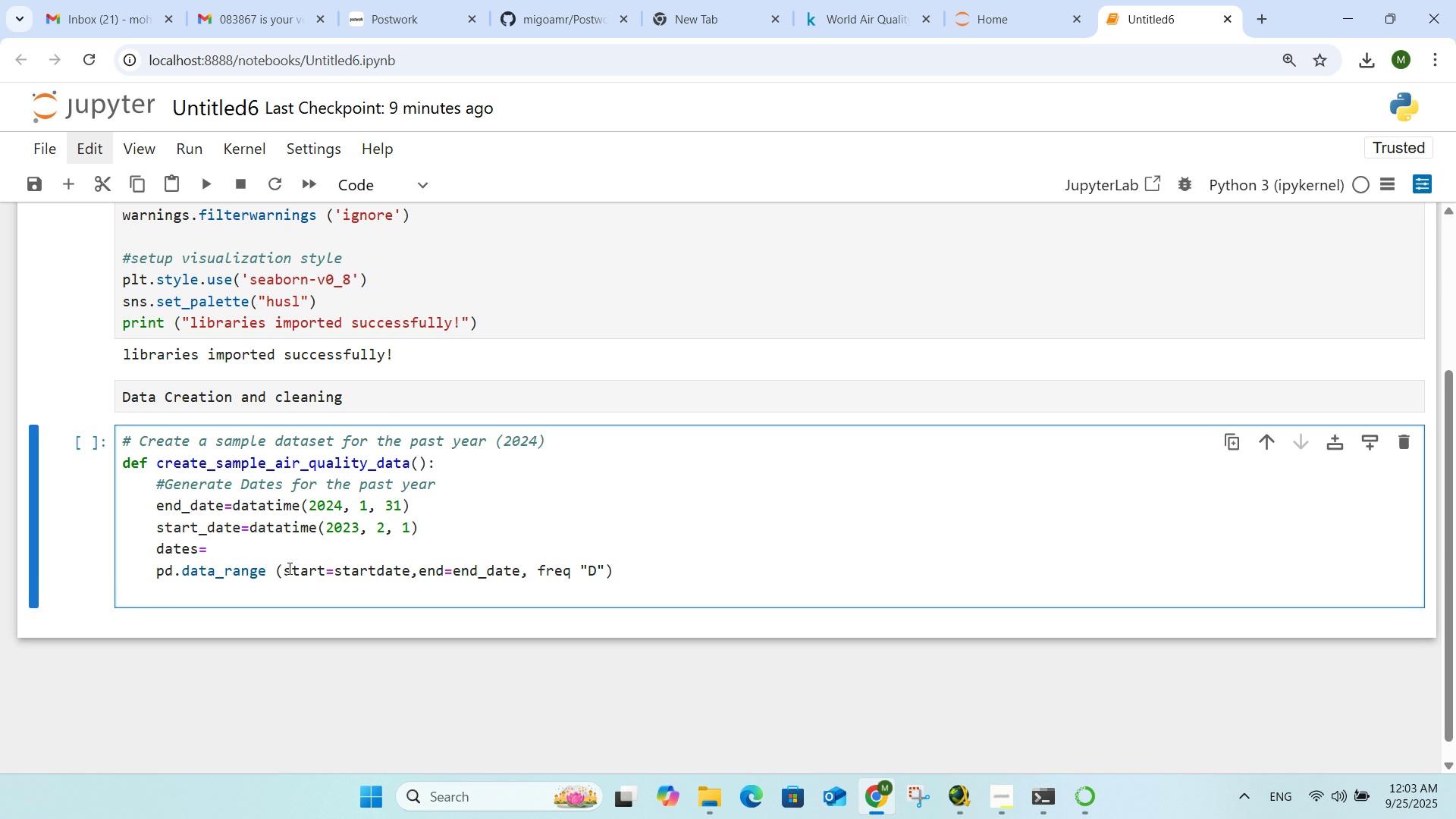 
key(3)
 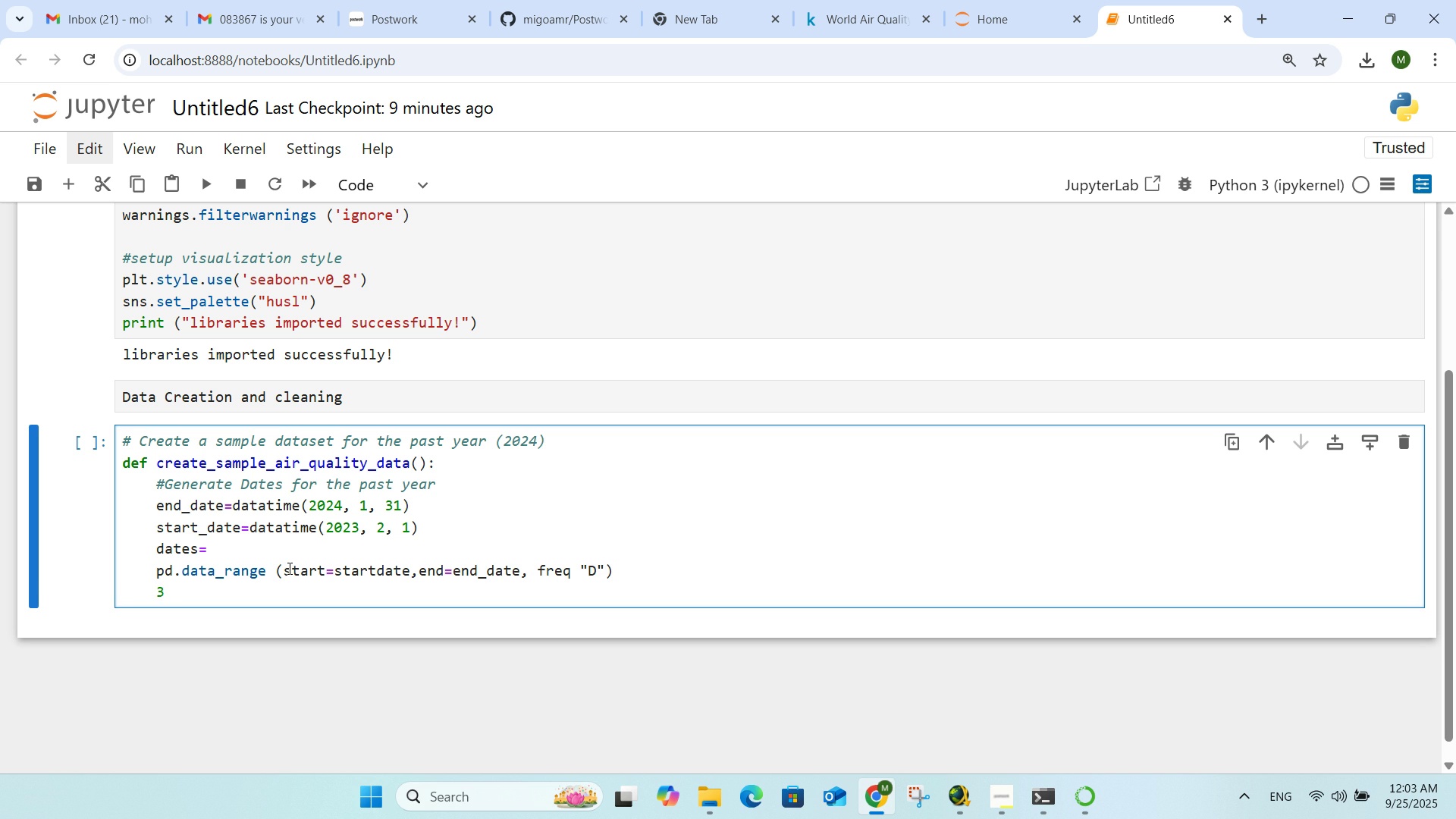 
key(Backspace)
 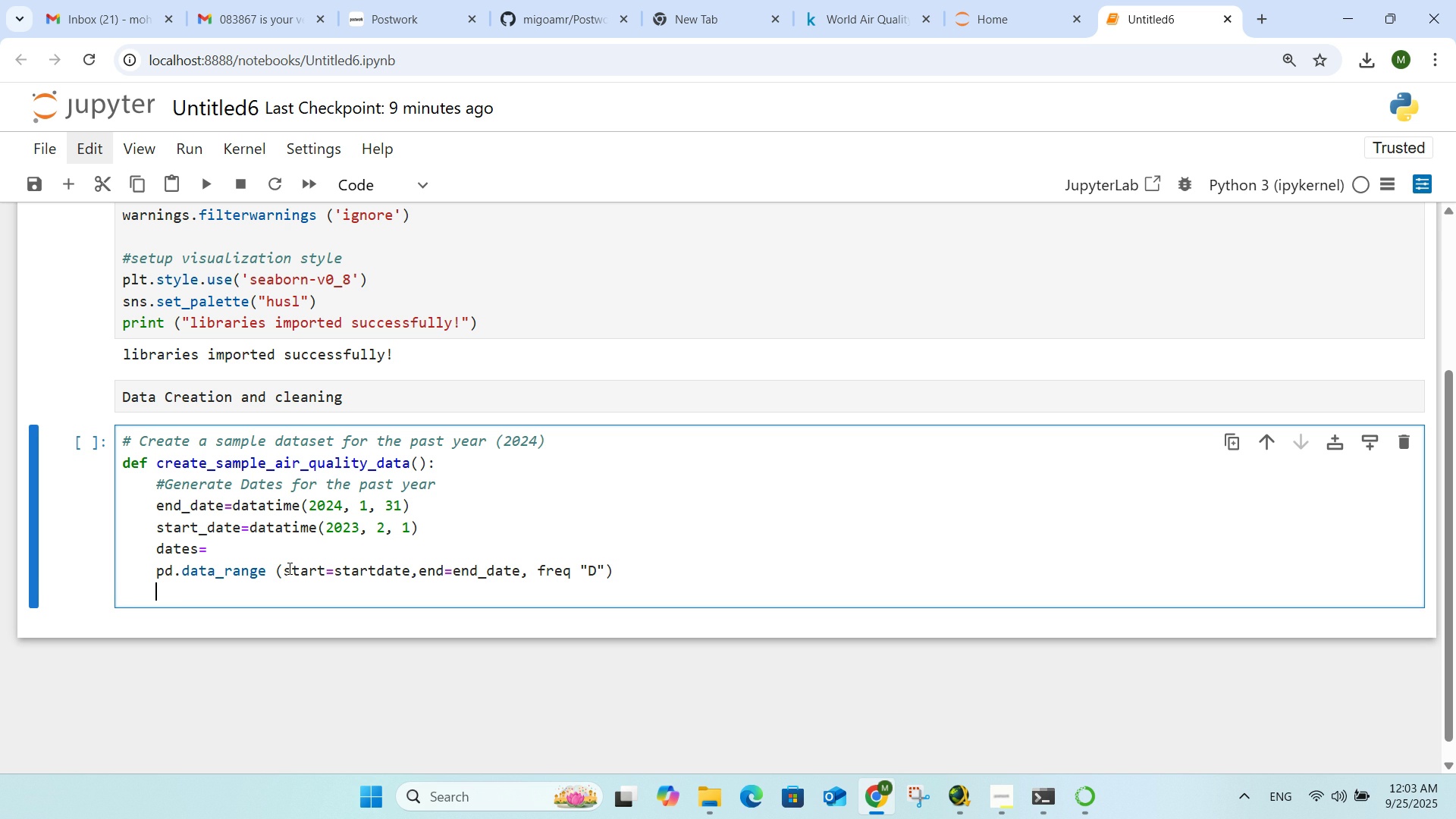 
key(Shift+ShiftLeft)
 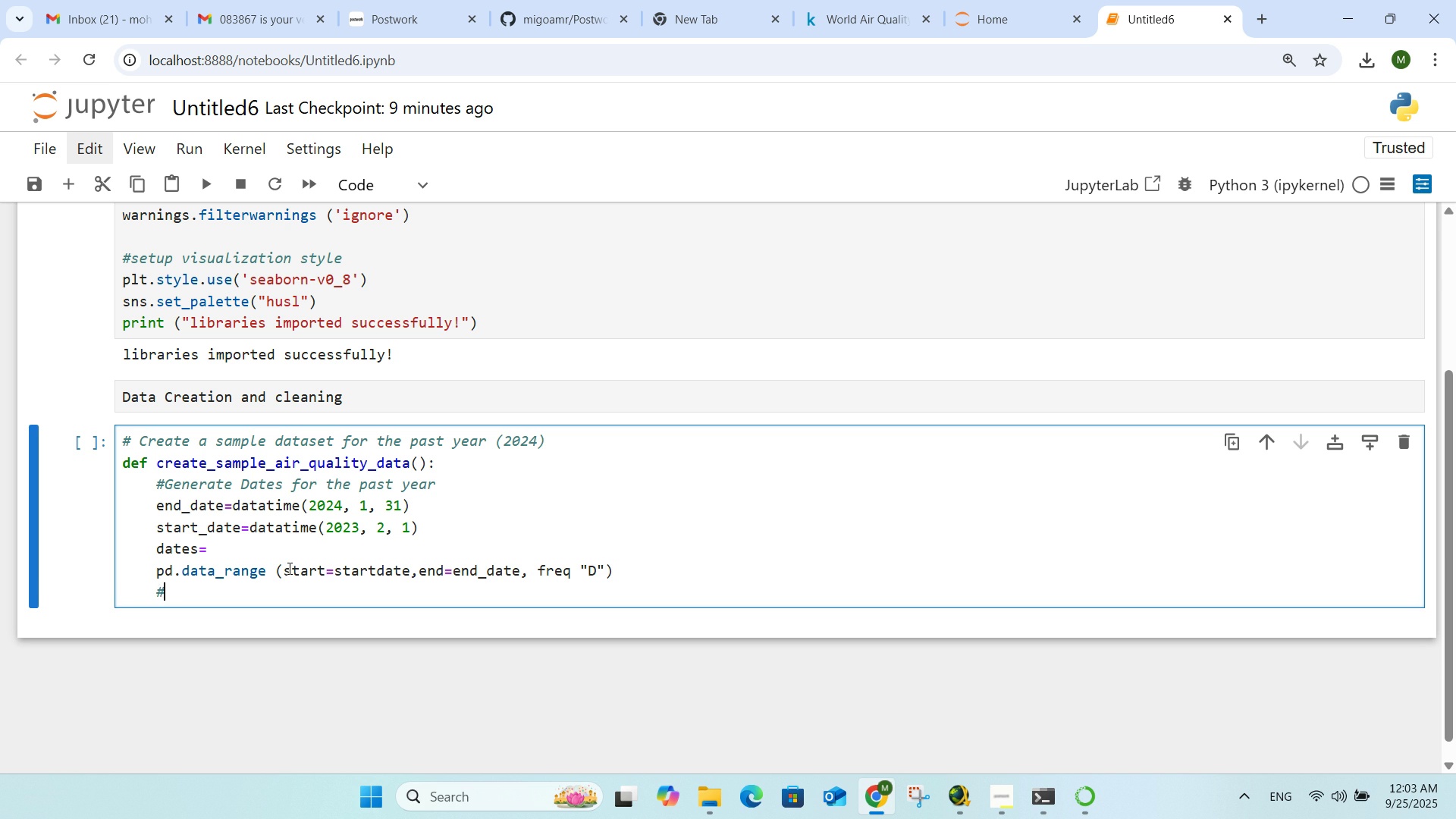 
key(Shift+3)
 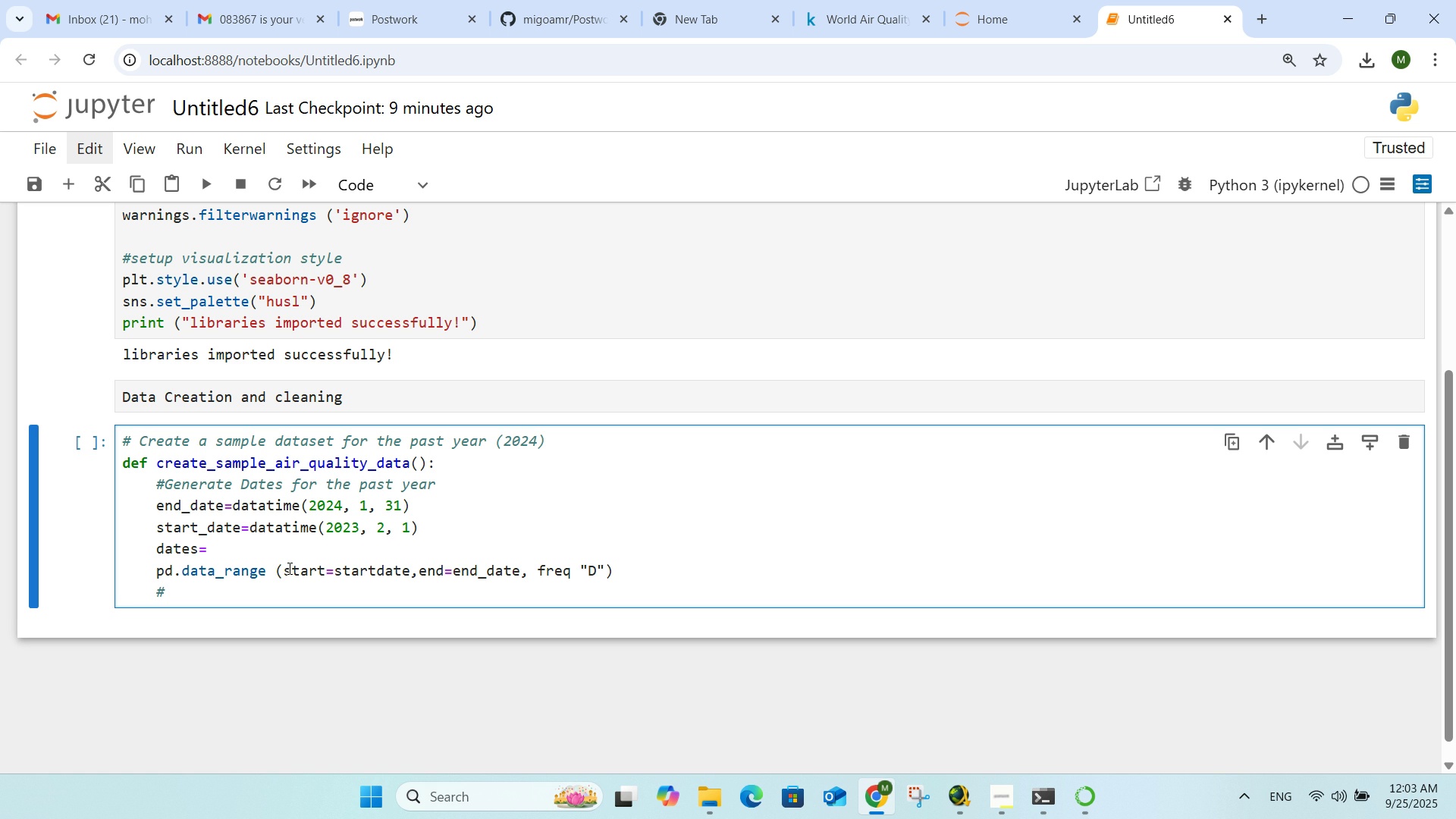 
wait(11.5)
 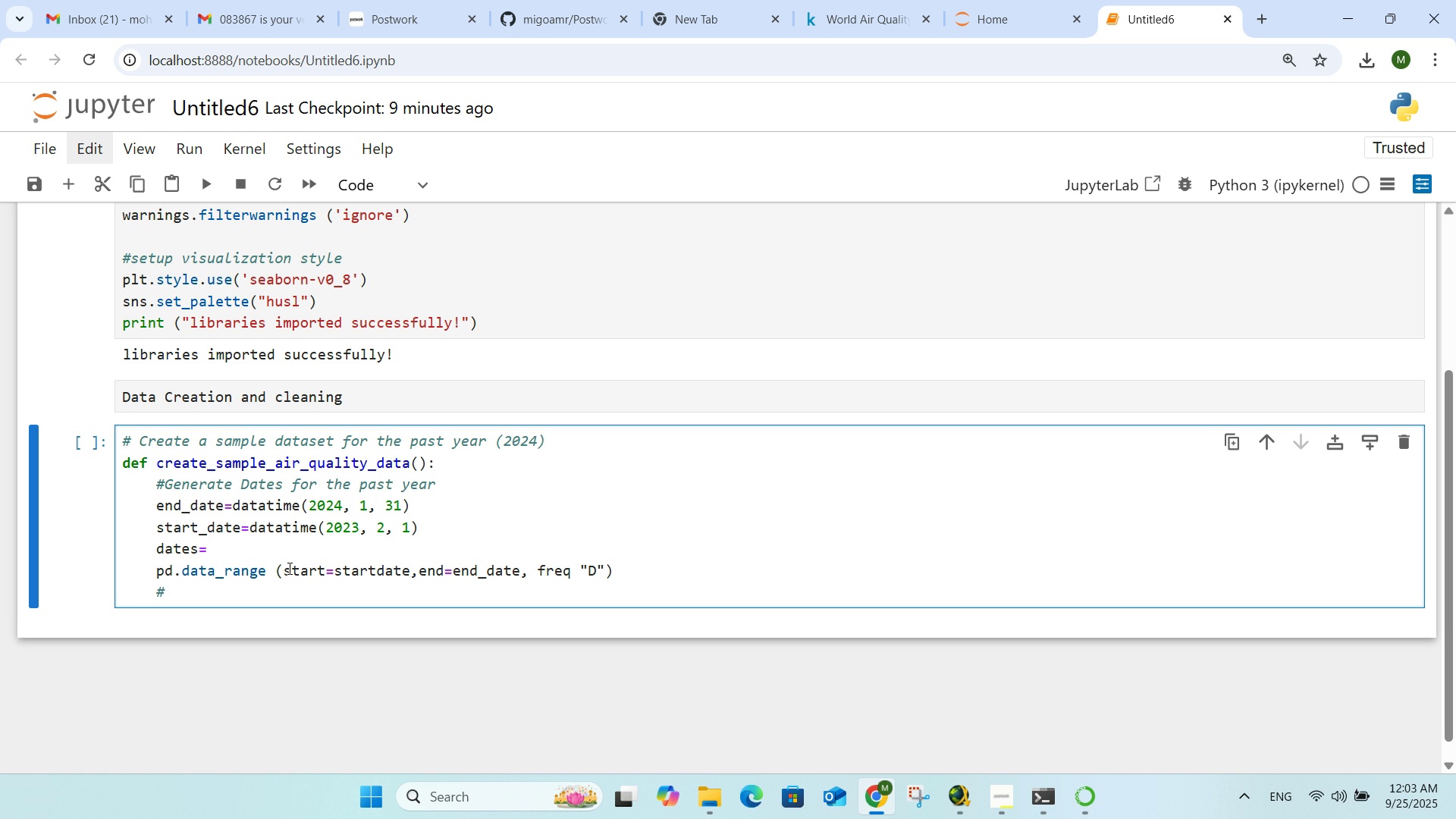 
key(Backspace)
type(end)
key(Backspace)
key(Backspace)
key(Backspace)
 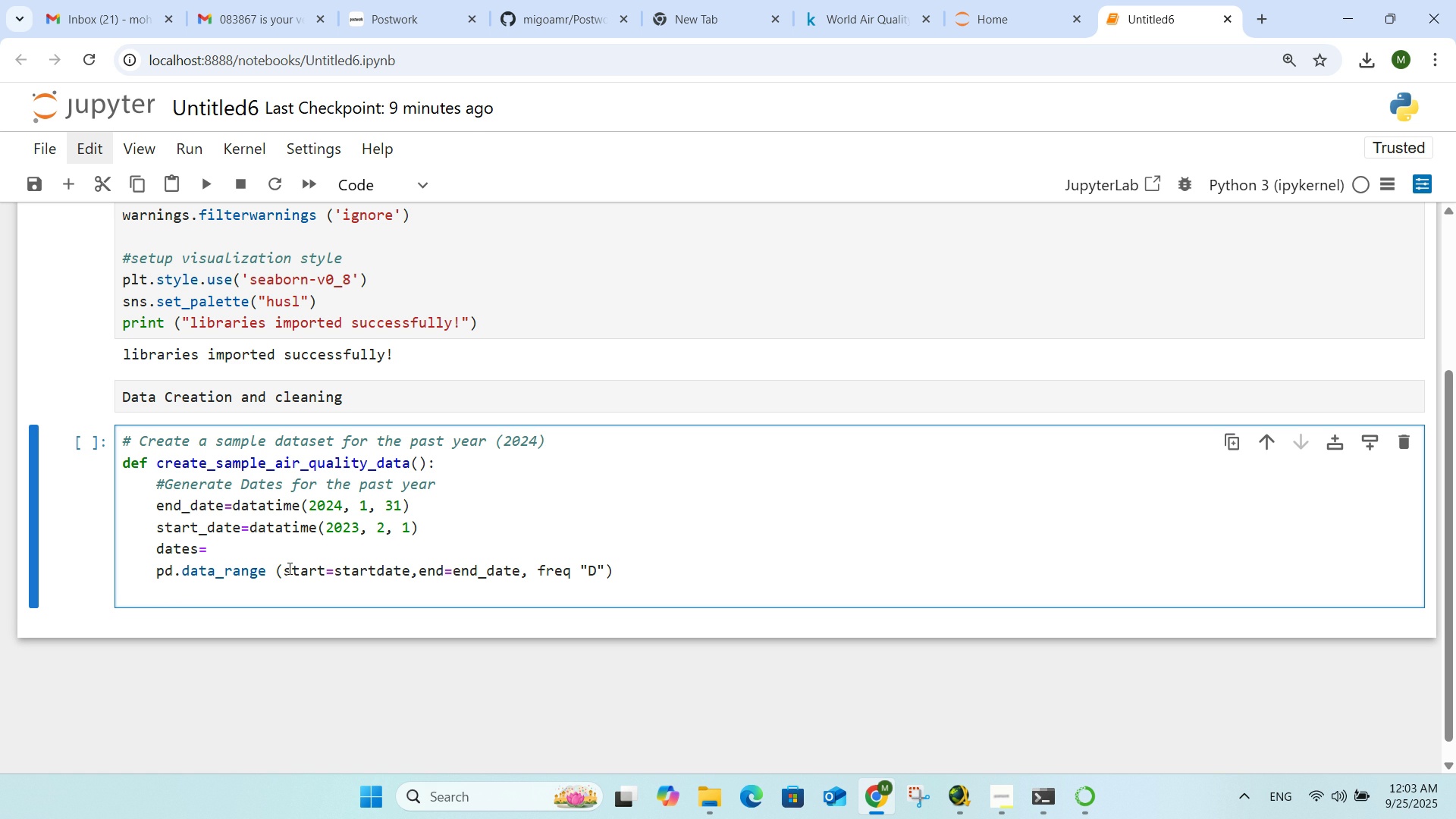 
wait(5.33)
 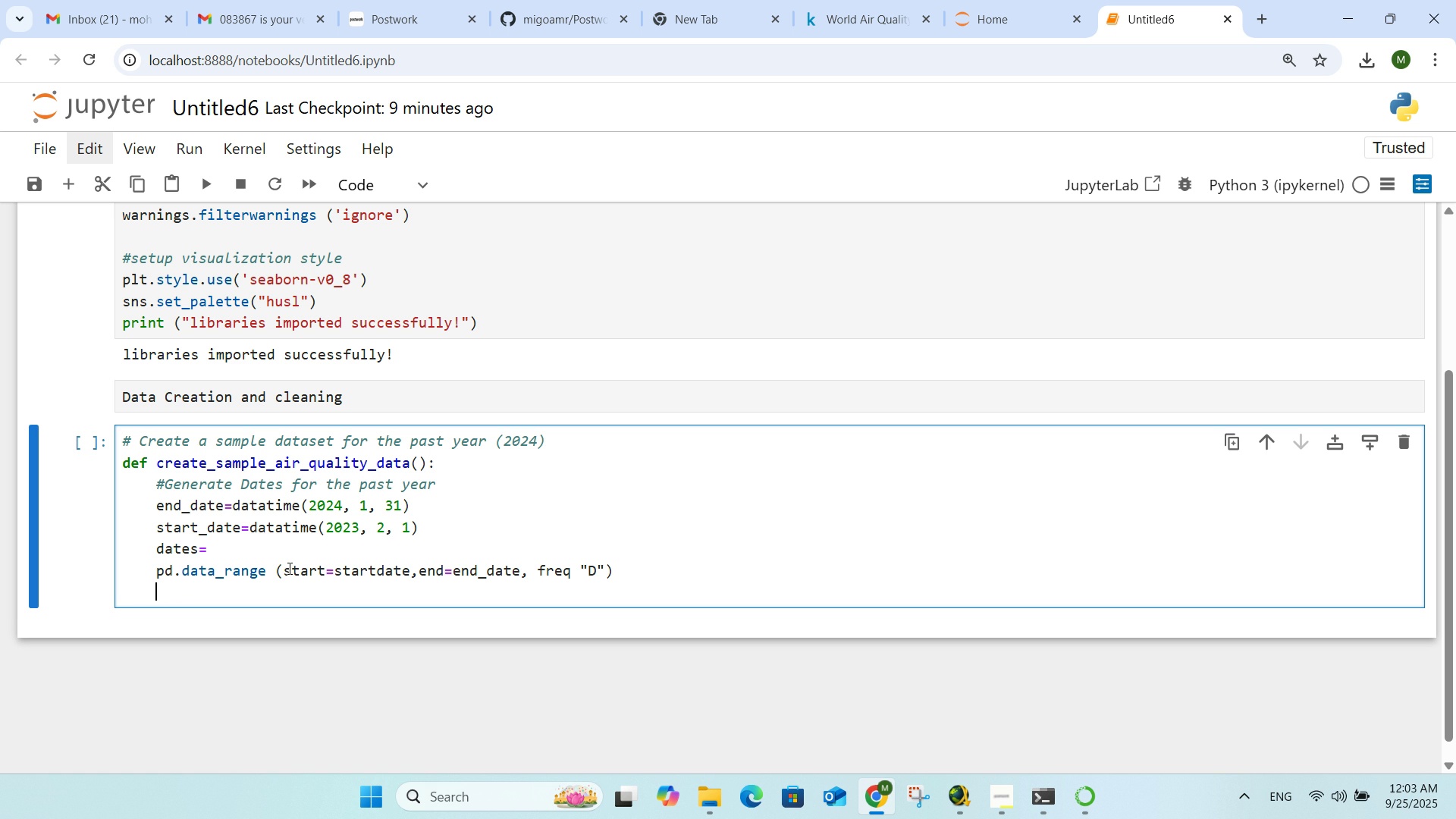 
key(Enter)